 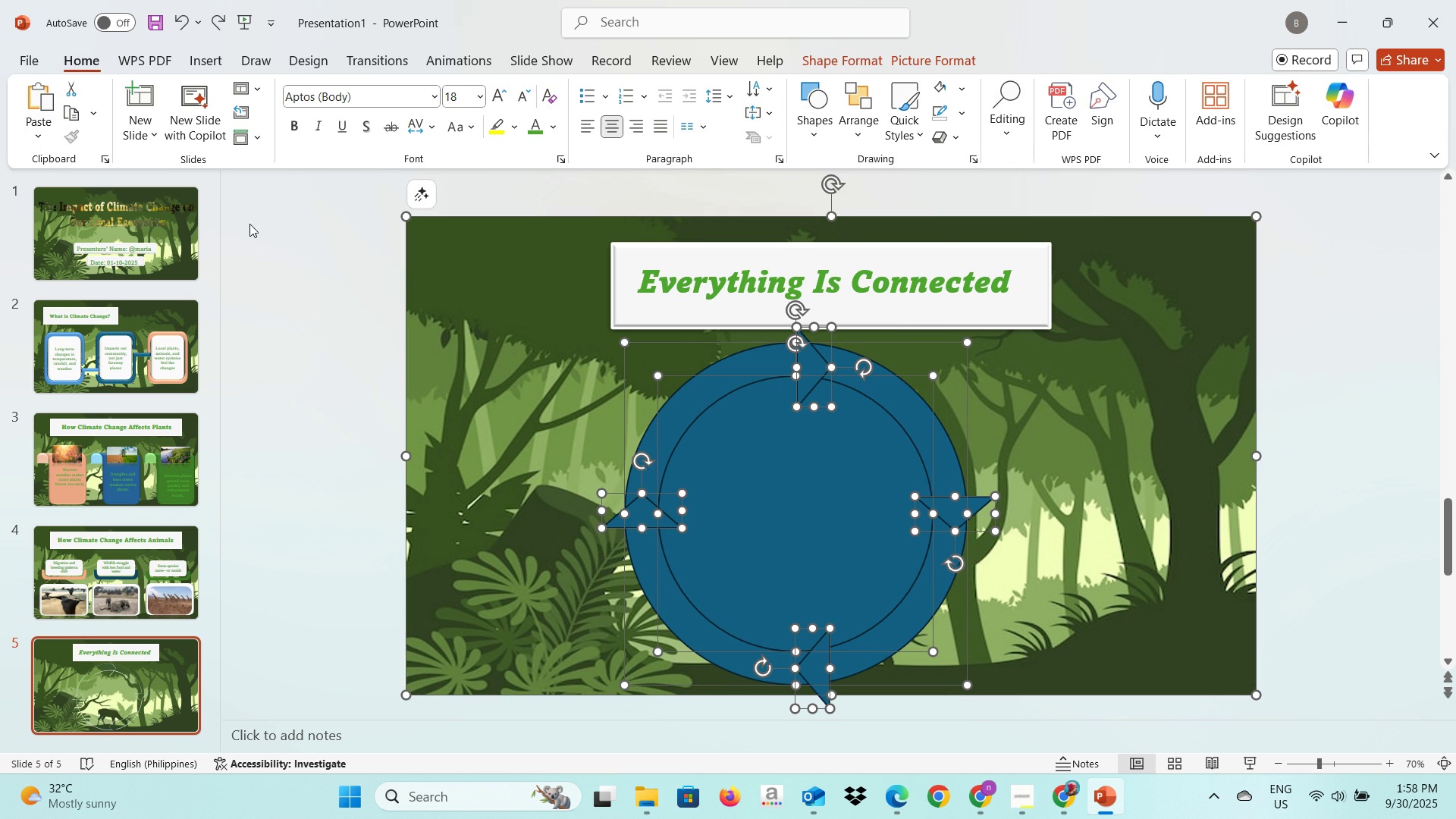 
left_click([445, 416])
 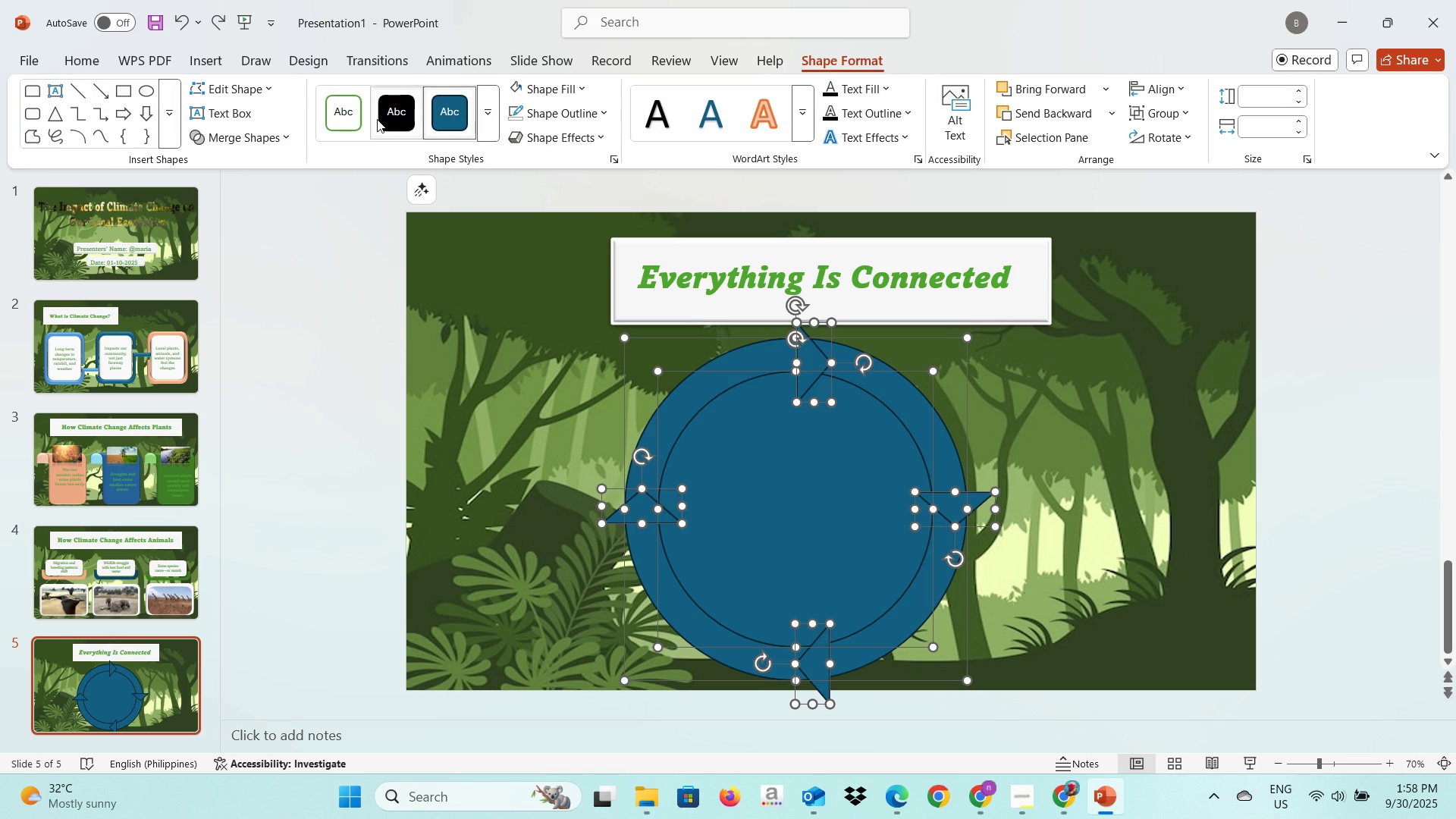 
left_click([259, 136])
 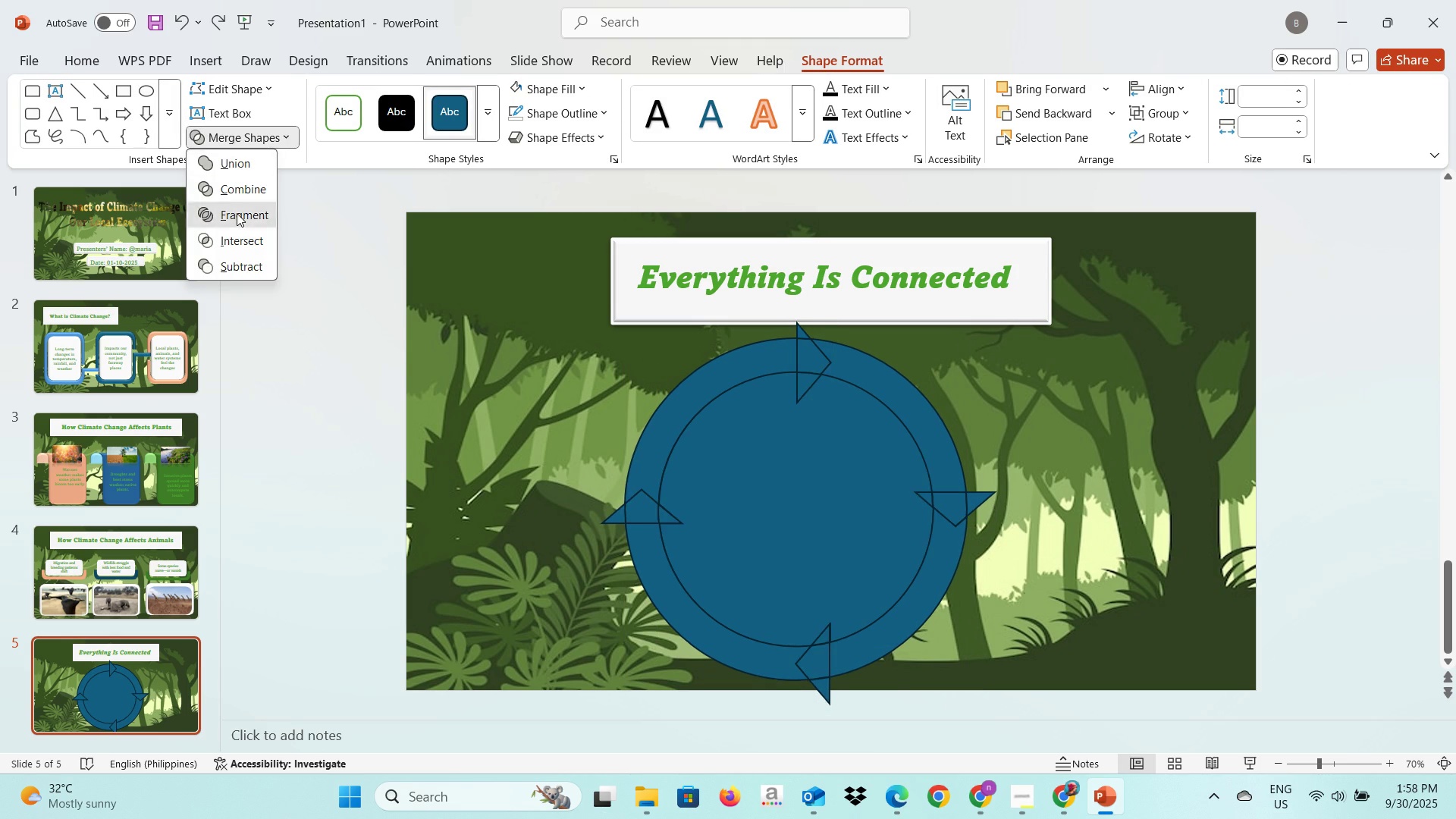 
left_click([237, 213])
 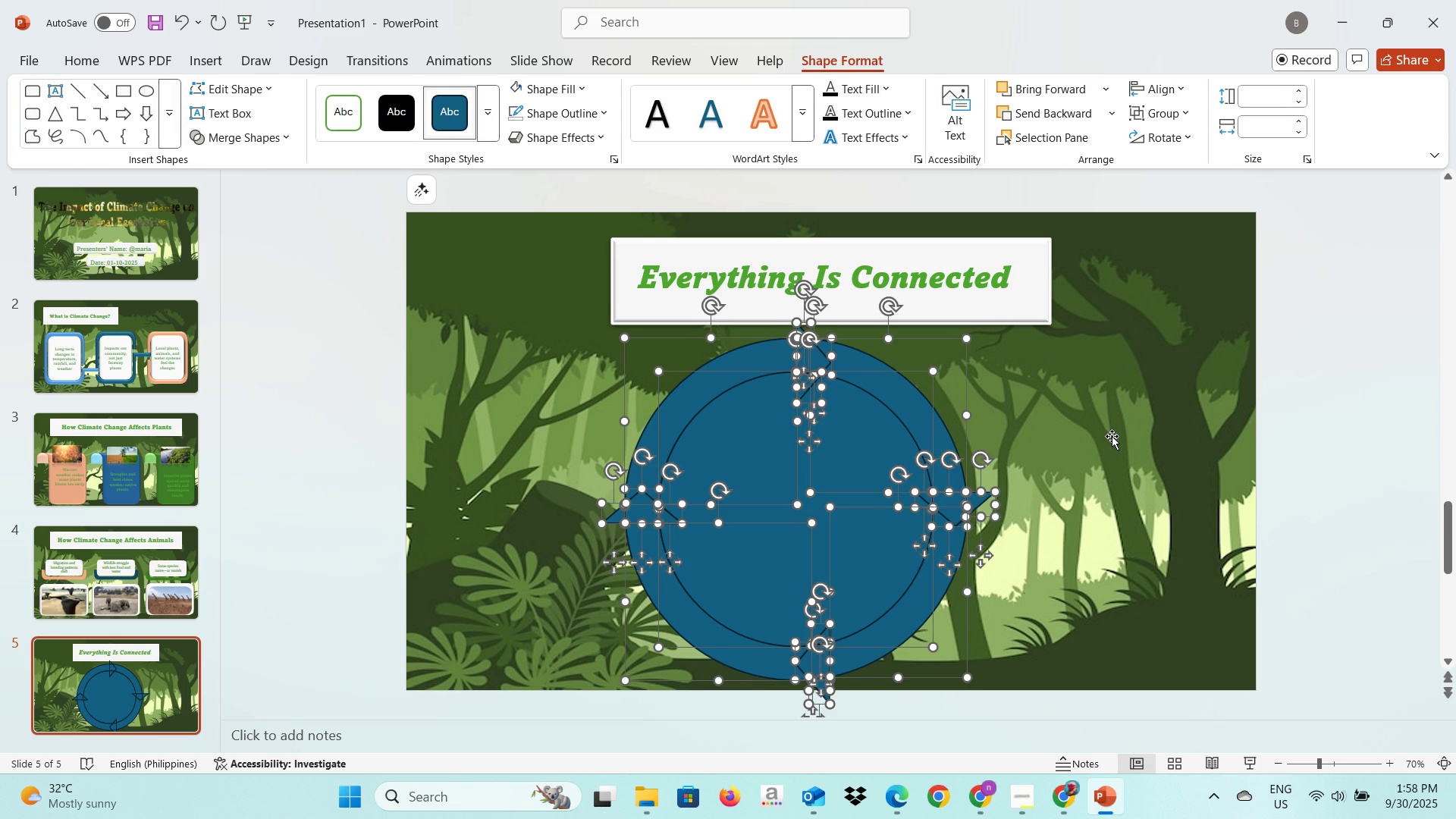 
left_click([1112, 436])
 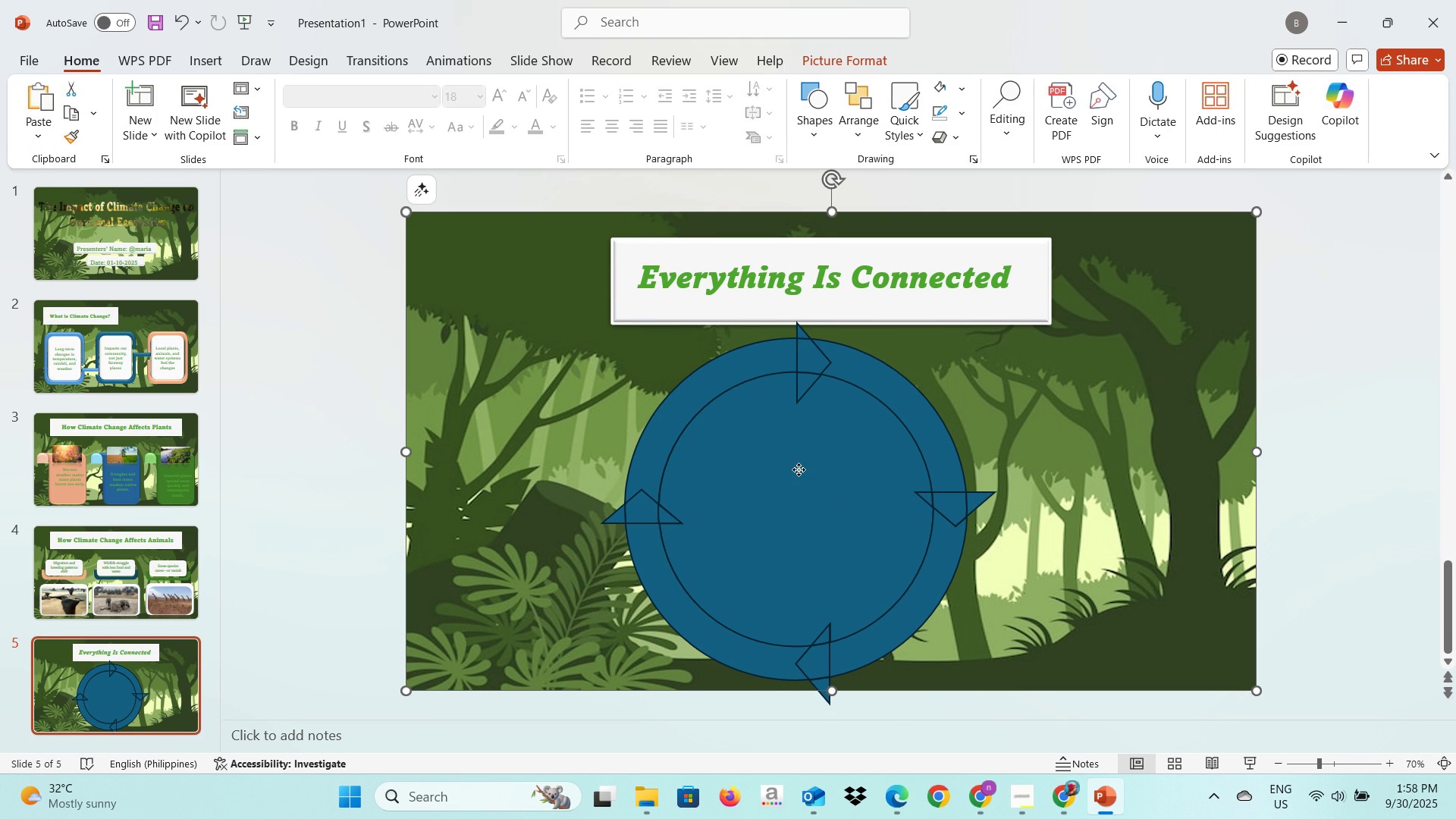 
left_click([799, 469])
 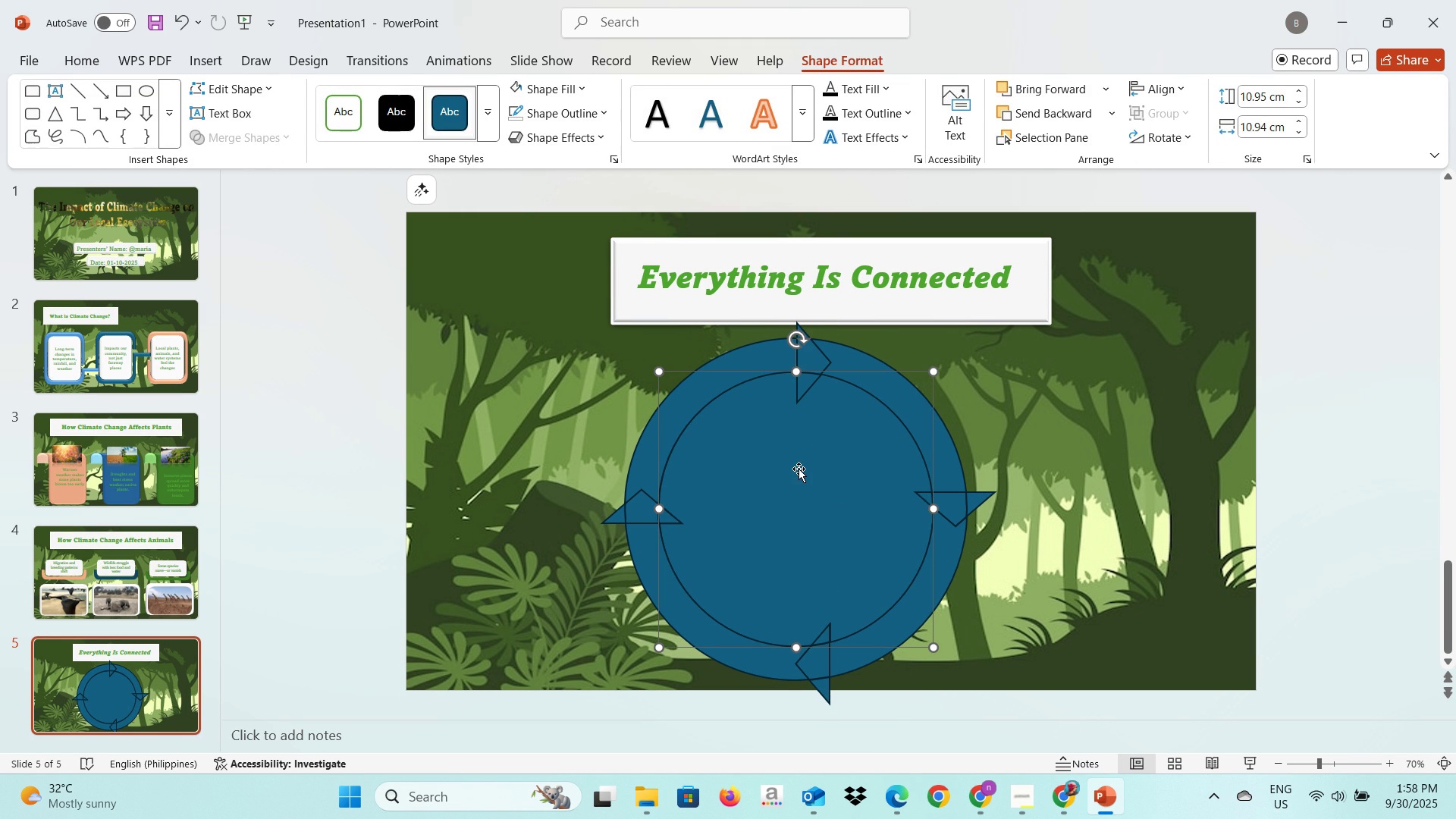 
key(Backspace)
 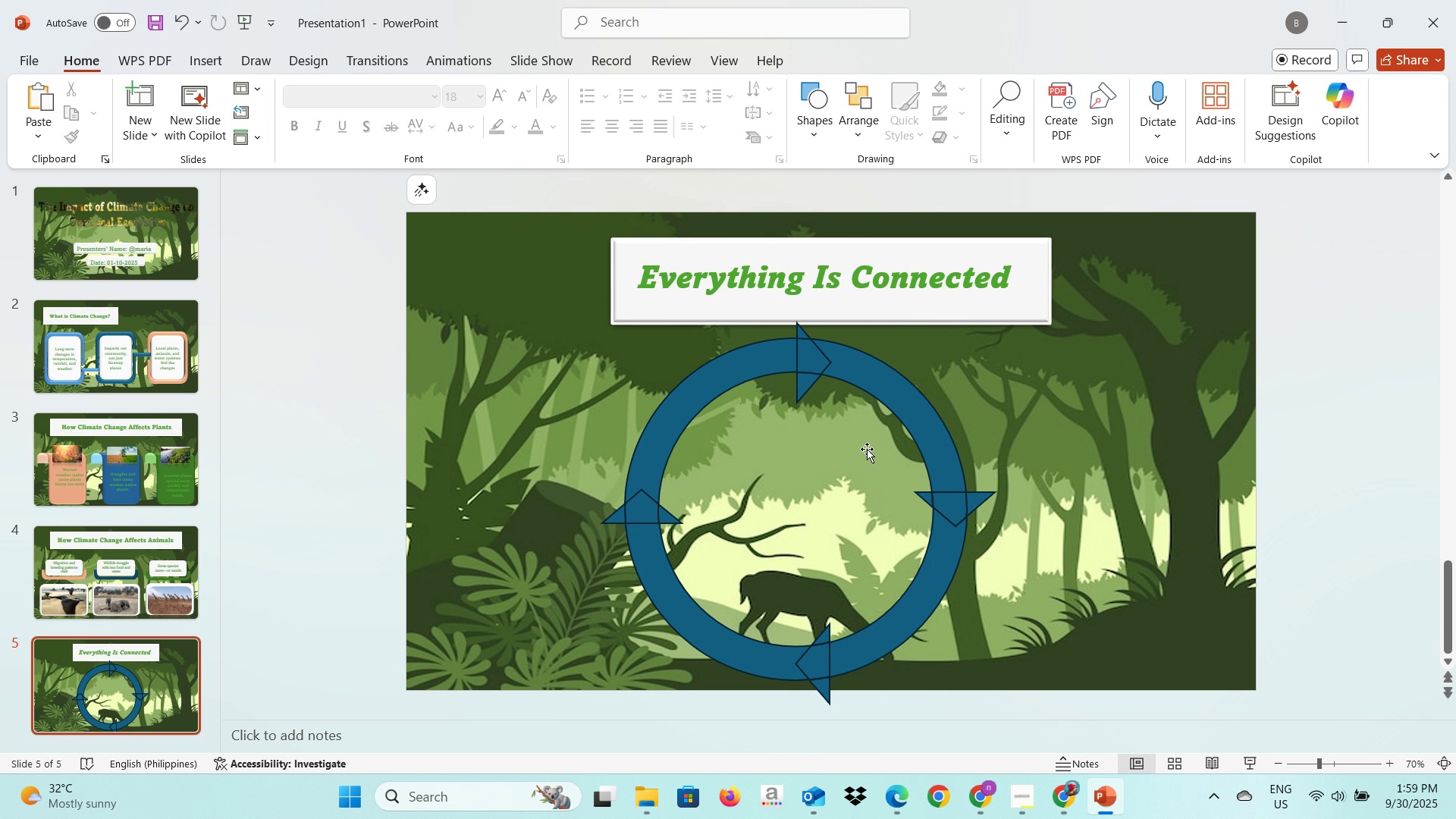 
wait(14.85)
 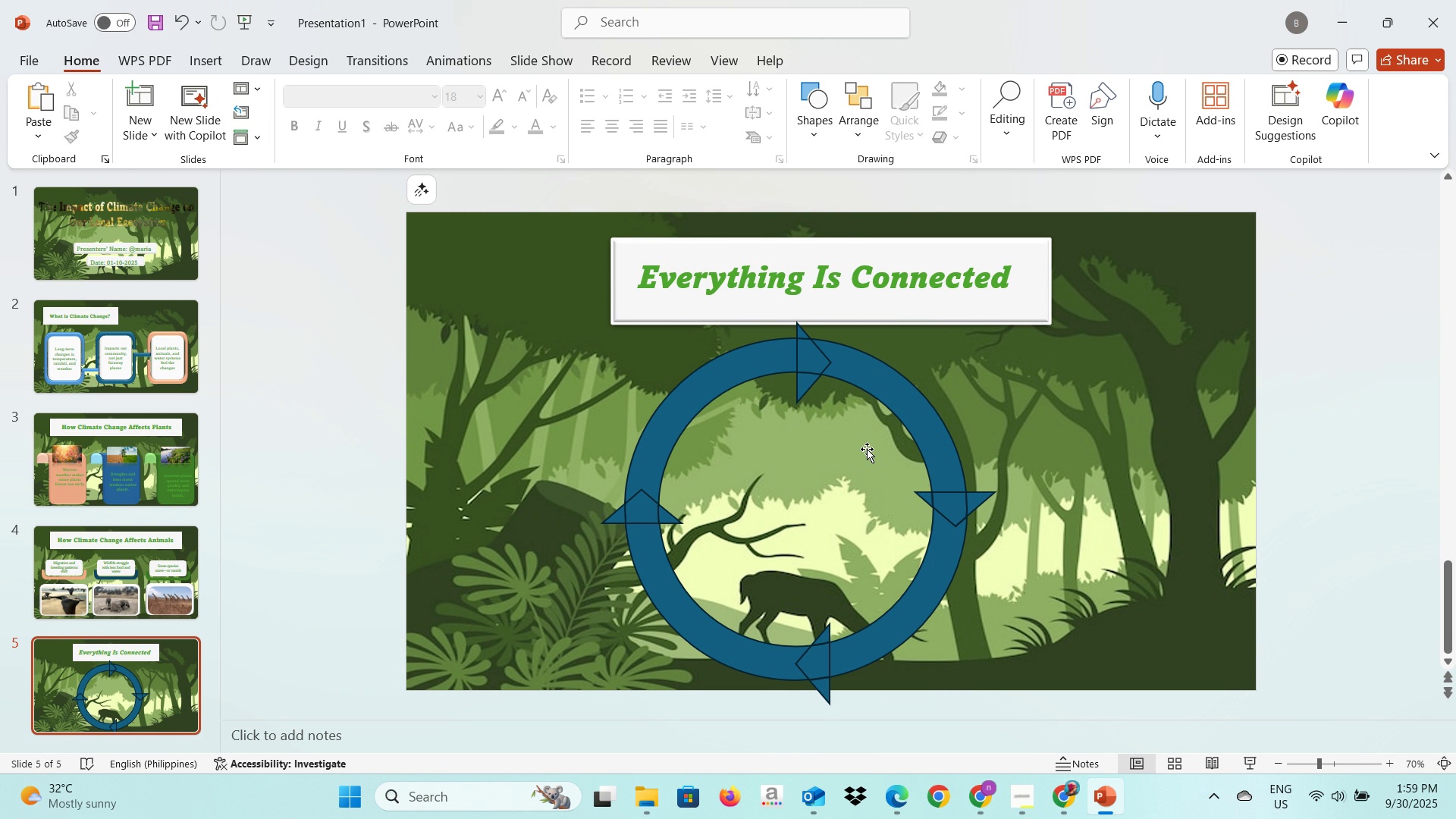 
left_click([651, 454])